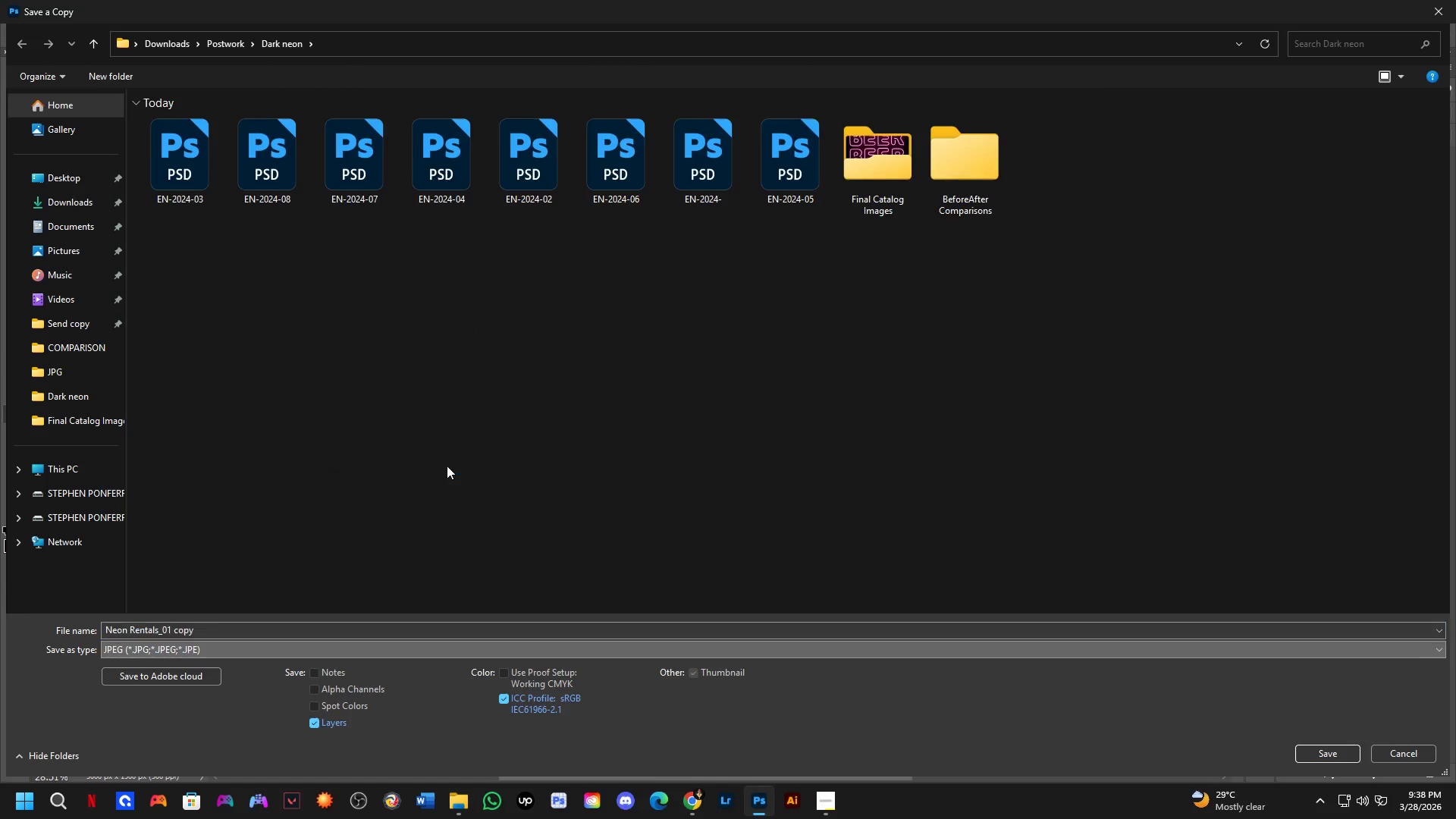 
key(Alt+Tab)
 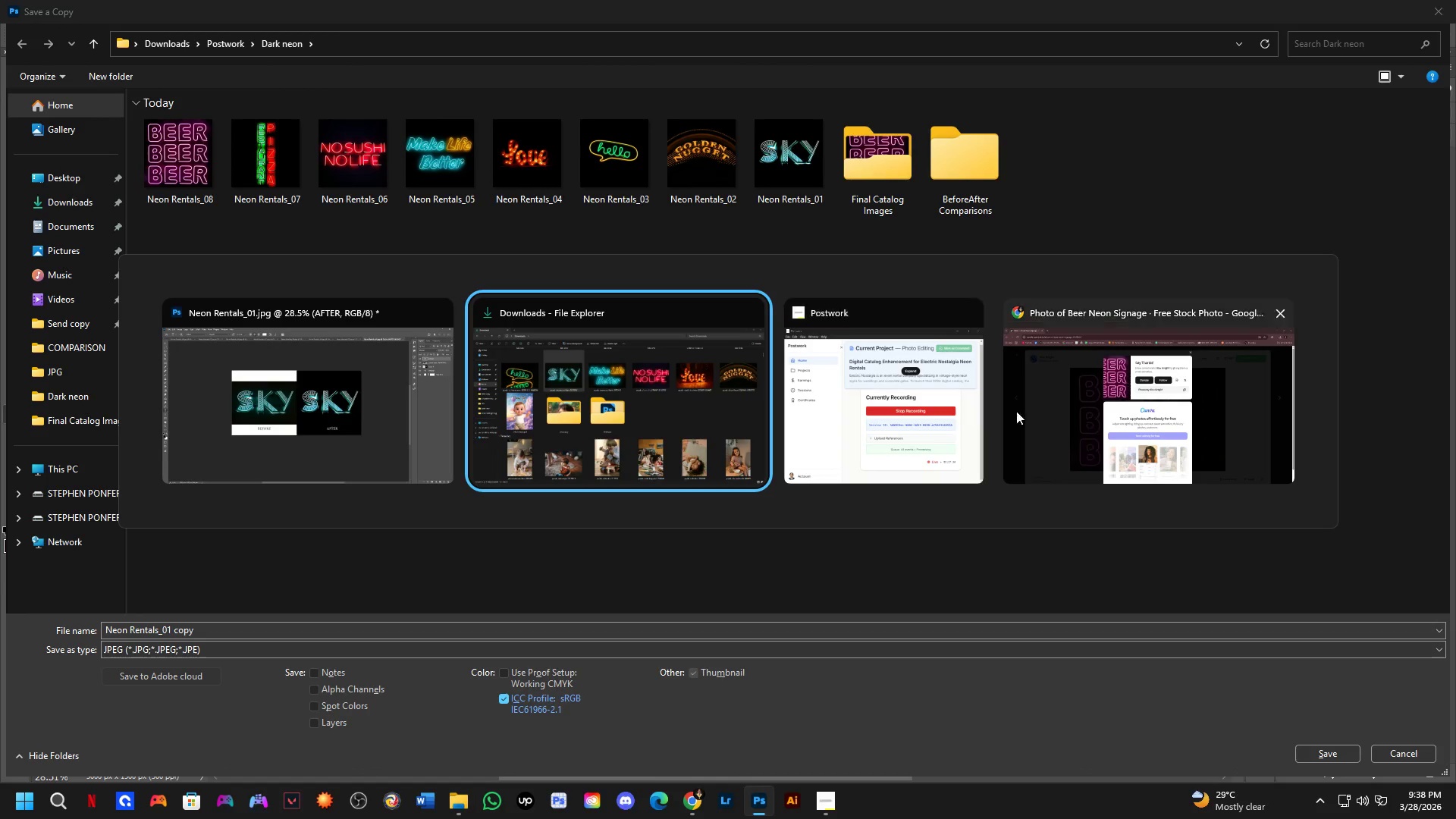 
left_click([896, 429])